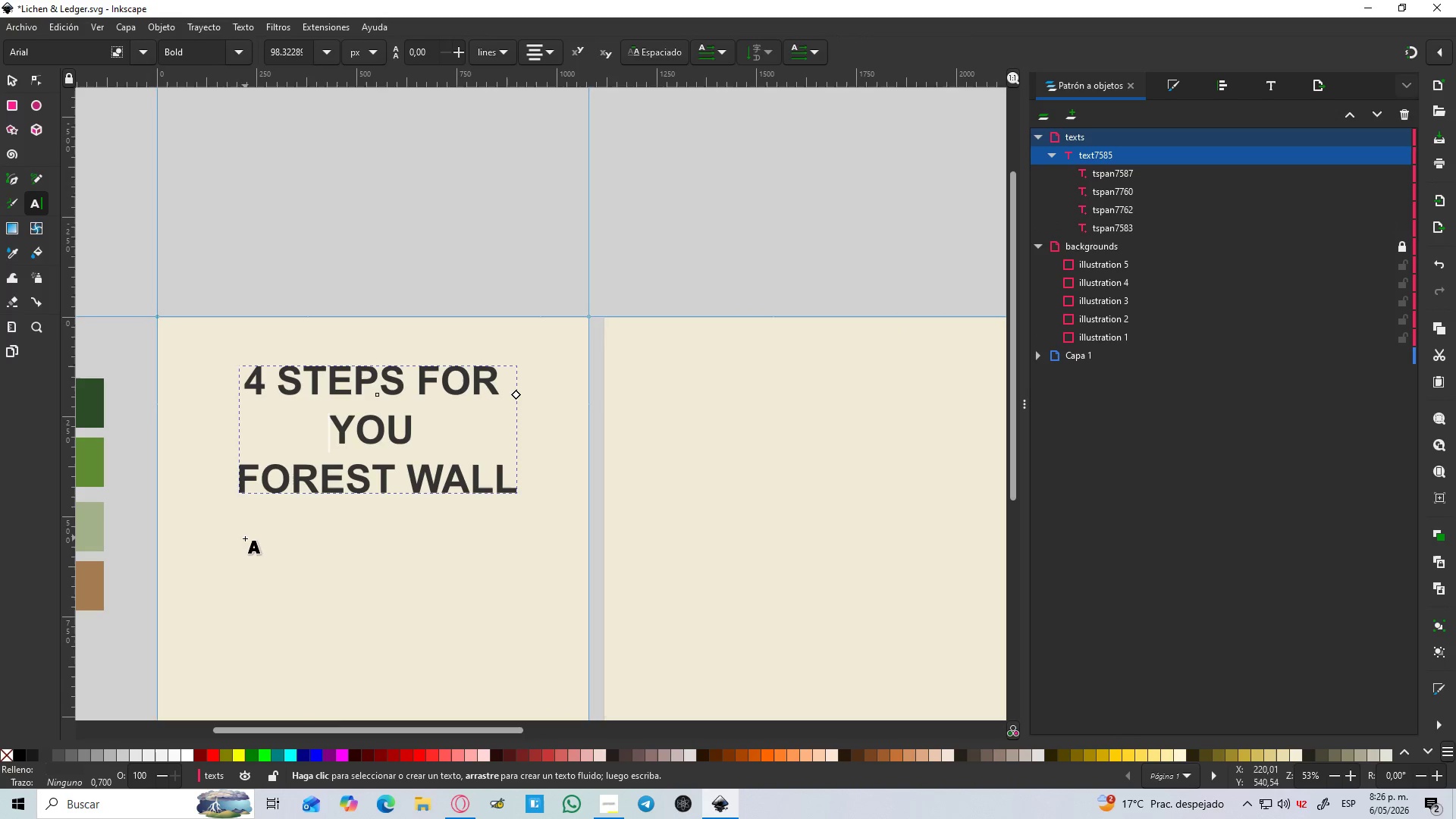 
left_click([238, 475])
 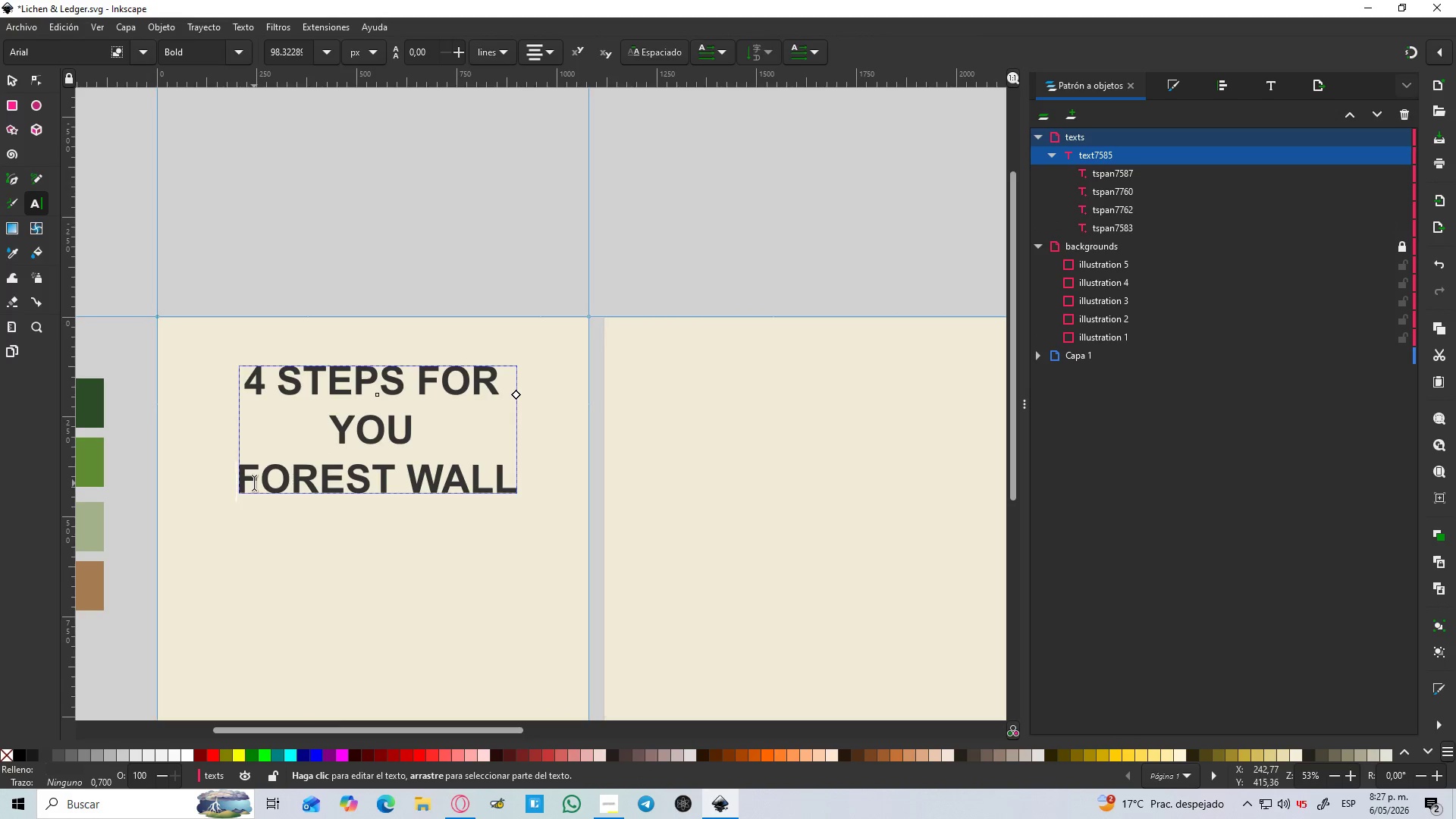 
key(Backspace)
 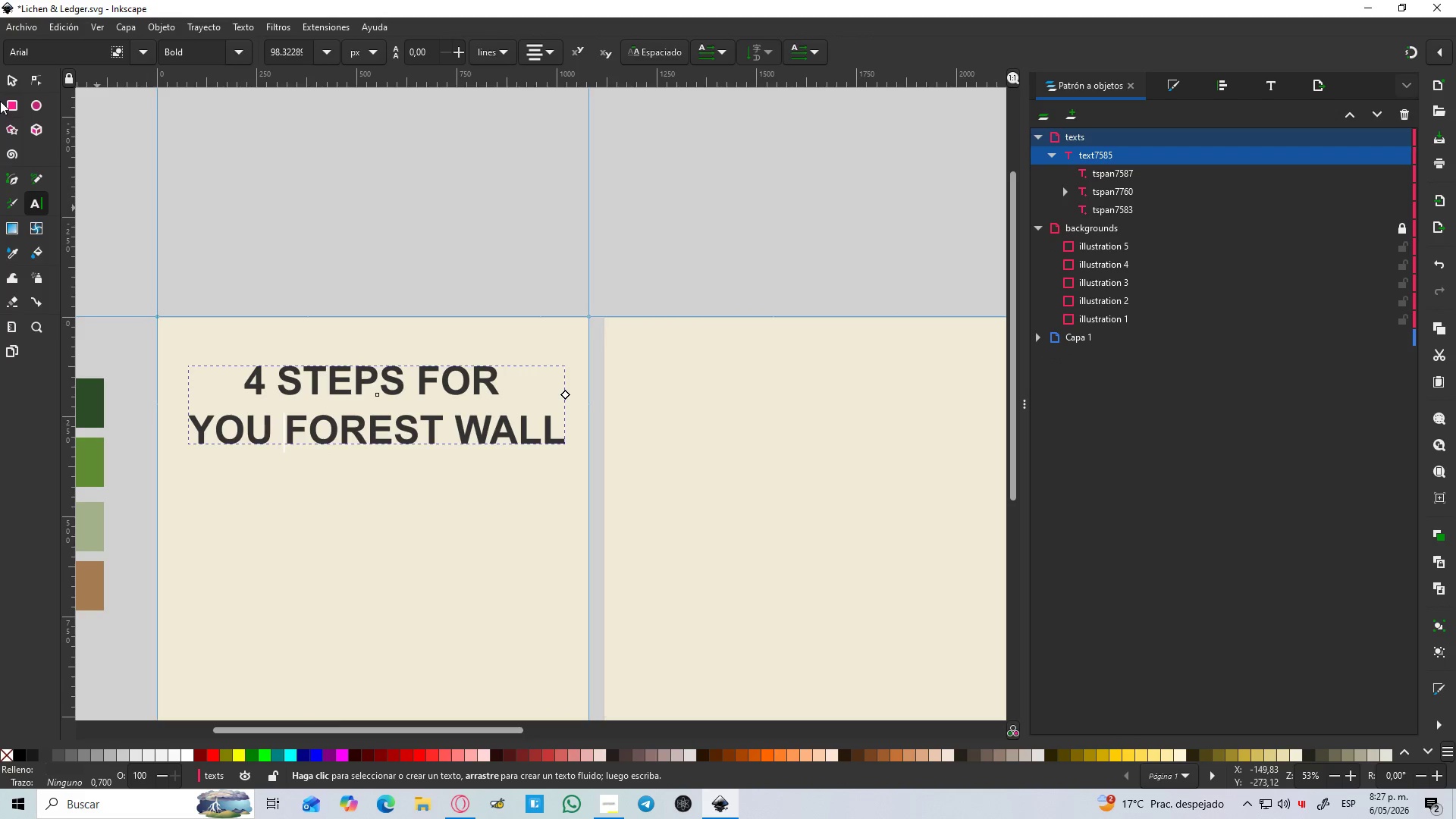 
left_click([4, 80])
 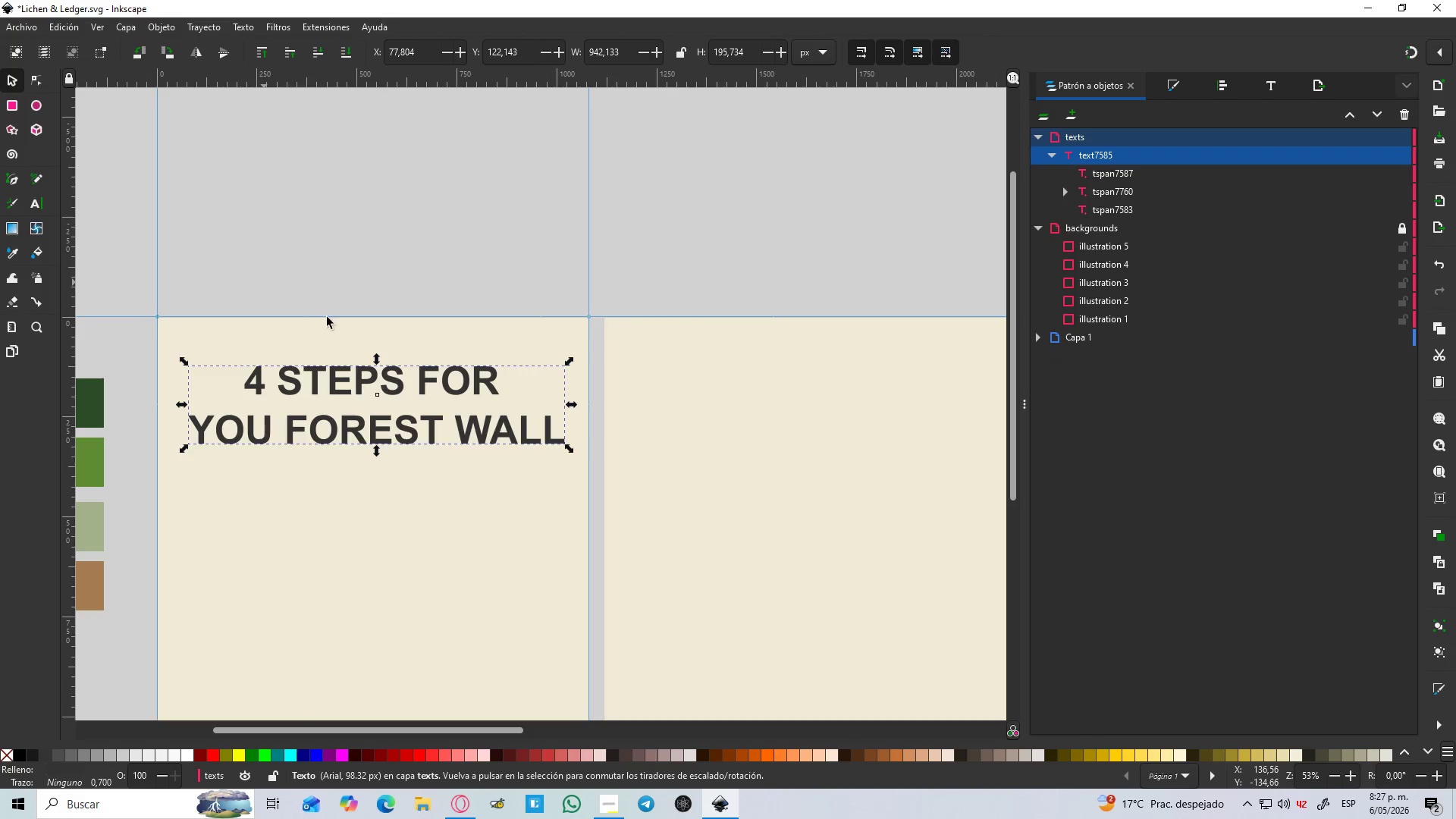 
hold_key(key=ControlLeft, duration=1.81)
hold_key(key=ShiftLeft, duration=1.5)
left_click_drag(start_coordinate=[573, 452], to_coordinate=[569, 447])
 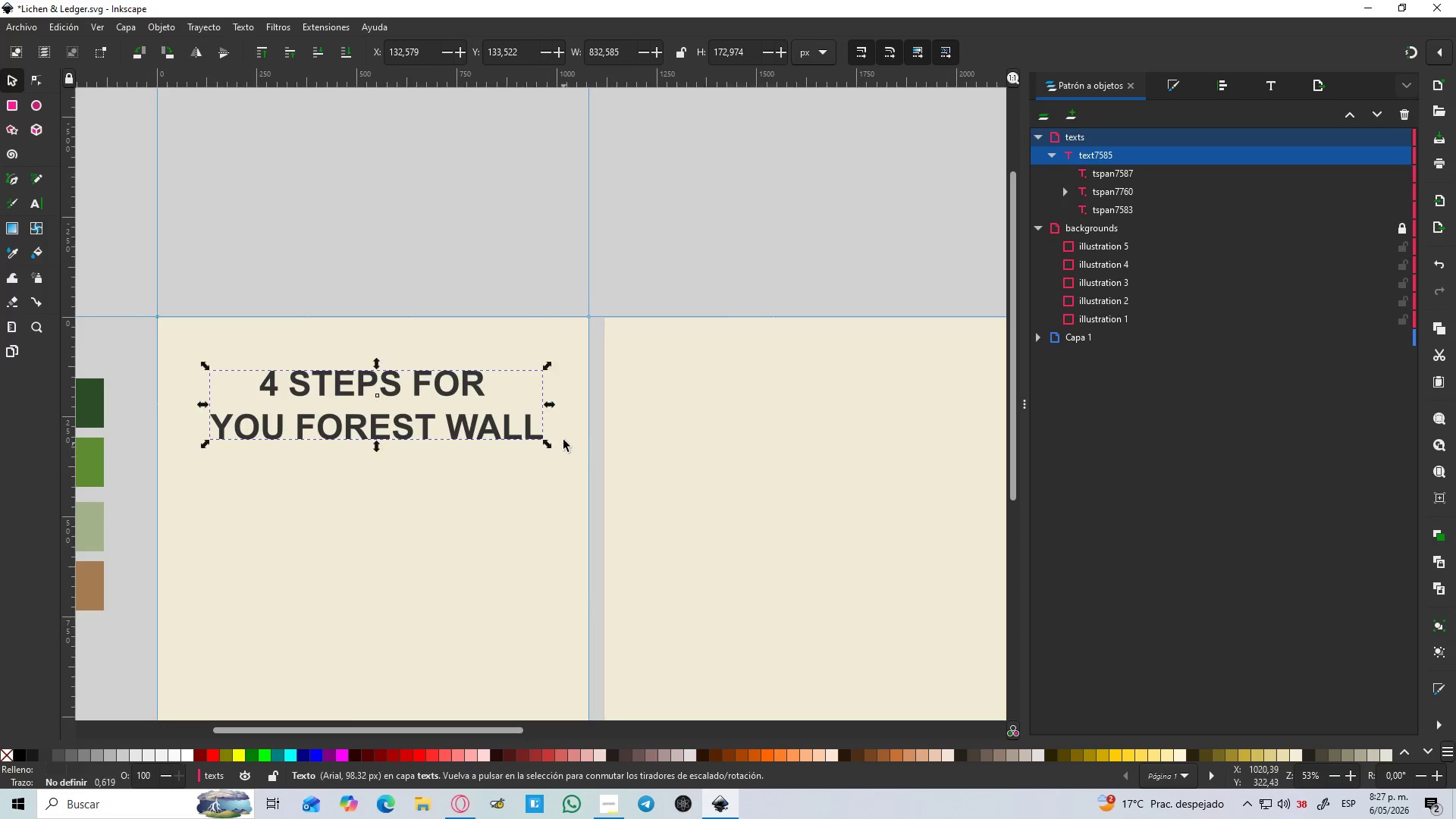 
left_click([545, 281])
 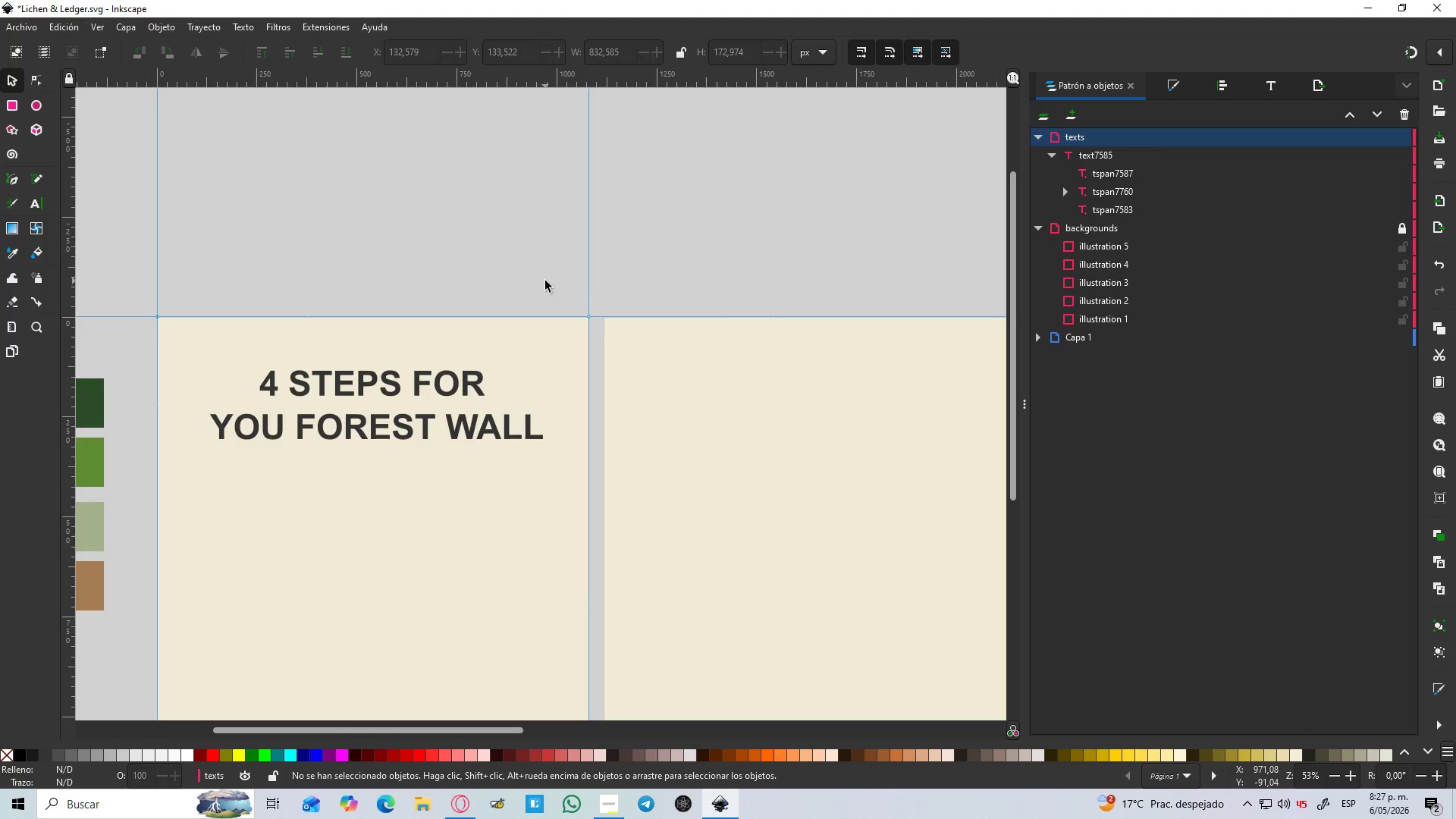 
hold_key(key=ControlLeft, duration=1.31)
scroll: coordinate [544, 281], scroll_direction: down, amount: 3.0
 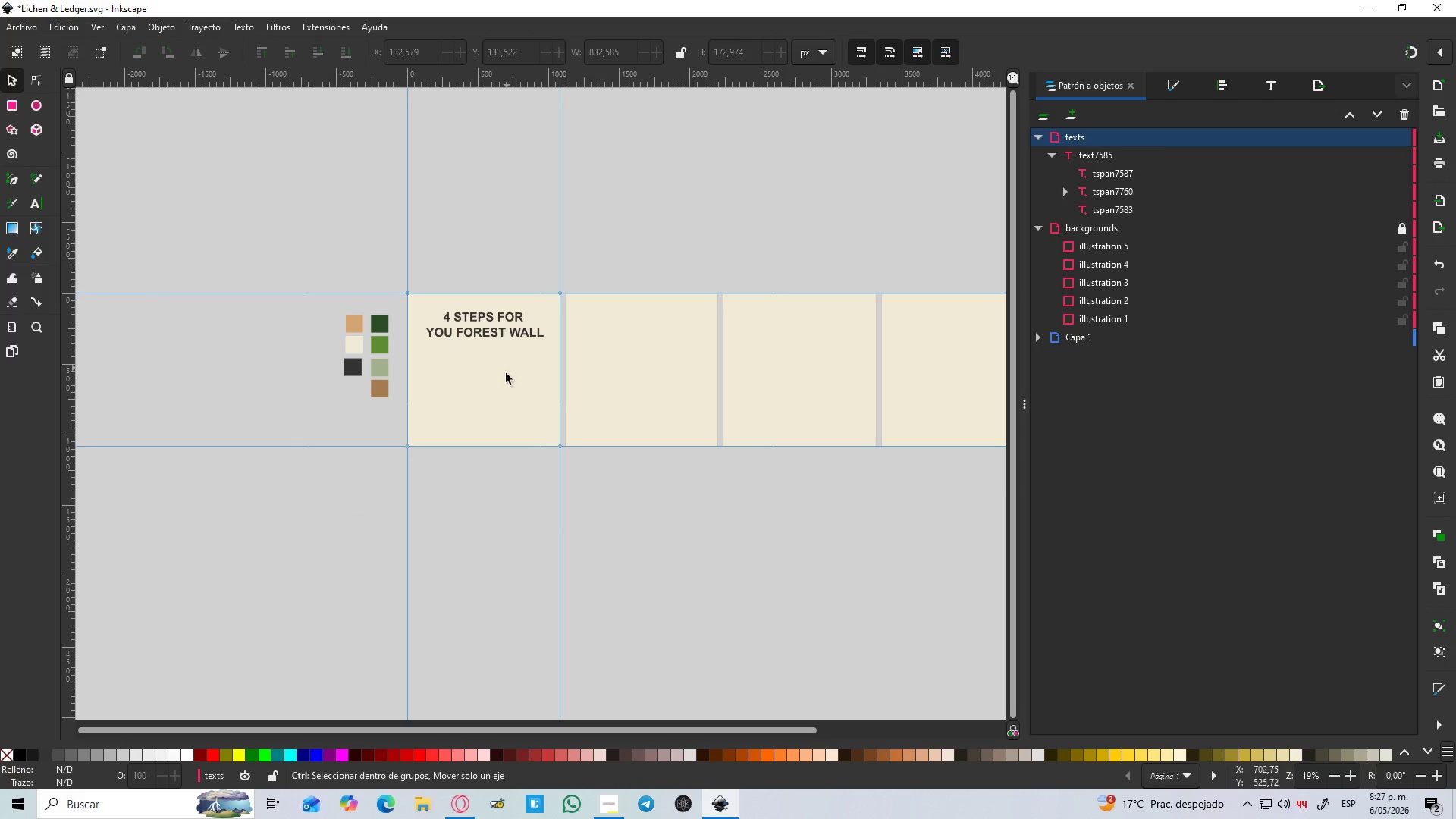 
scroll: coordinate [506, 376], scroll_direction: up, amount: 2.0
 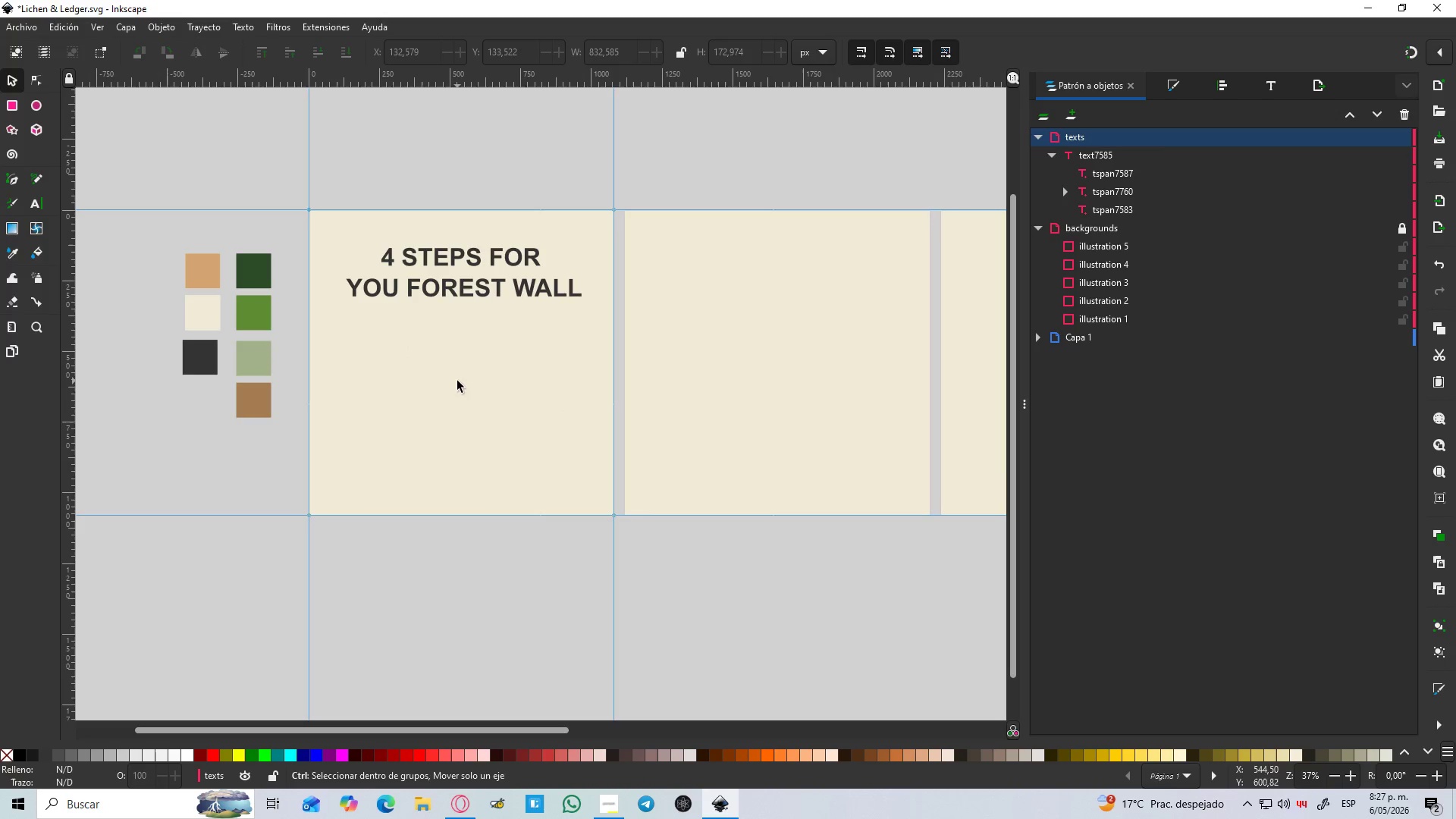 
hold_key(key=ControlLeft, duration=0.91)
 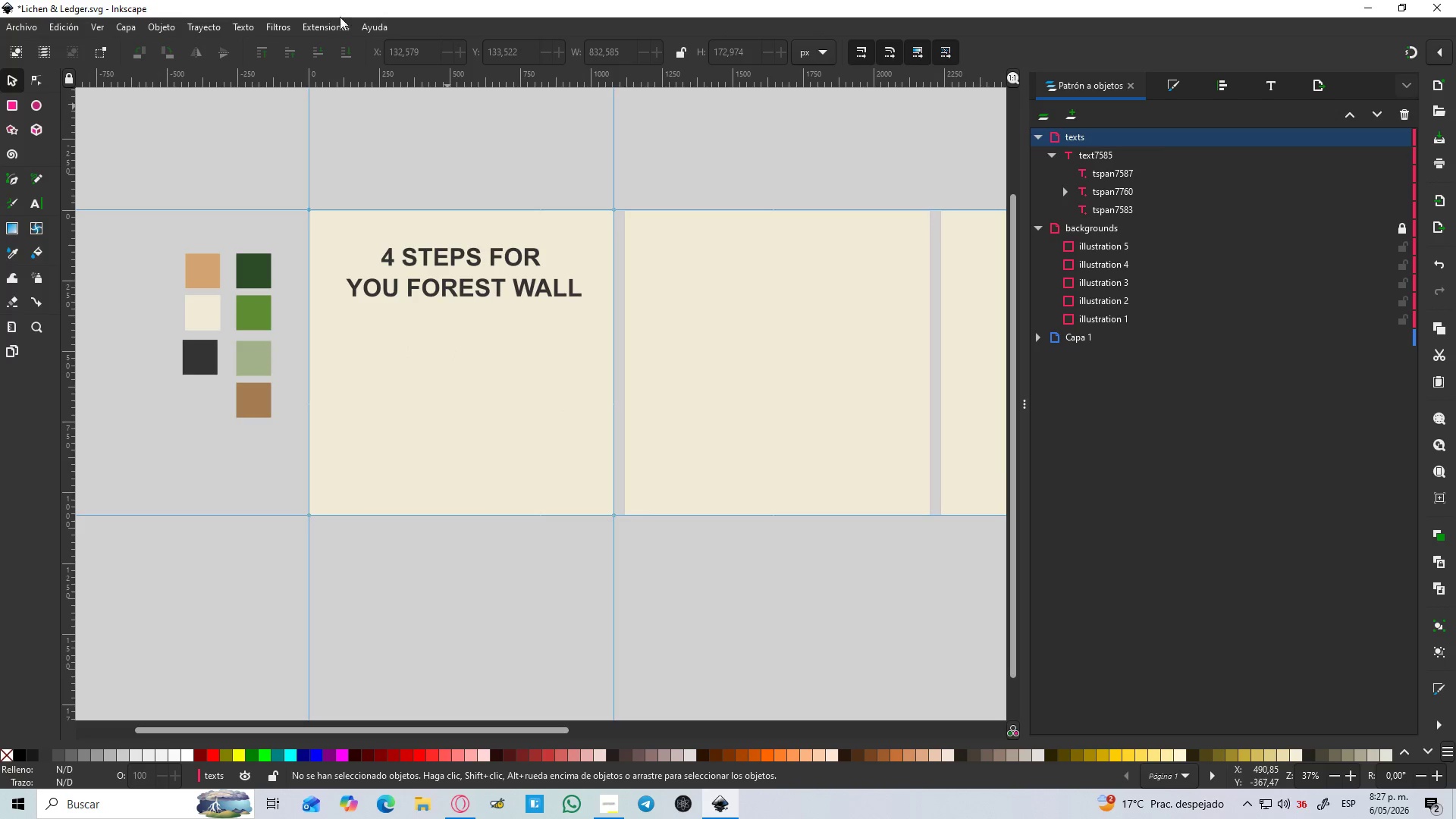 
key(Control+S)
 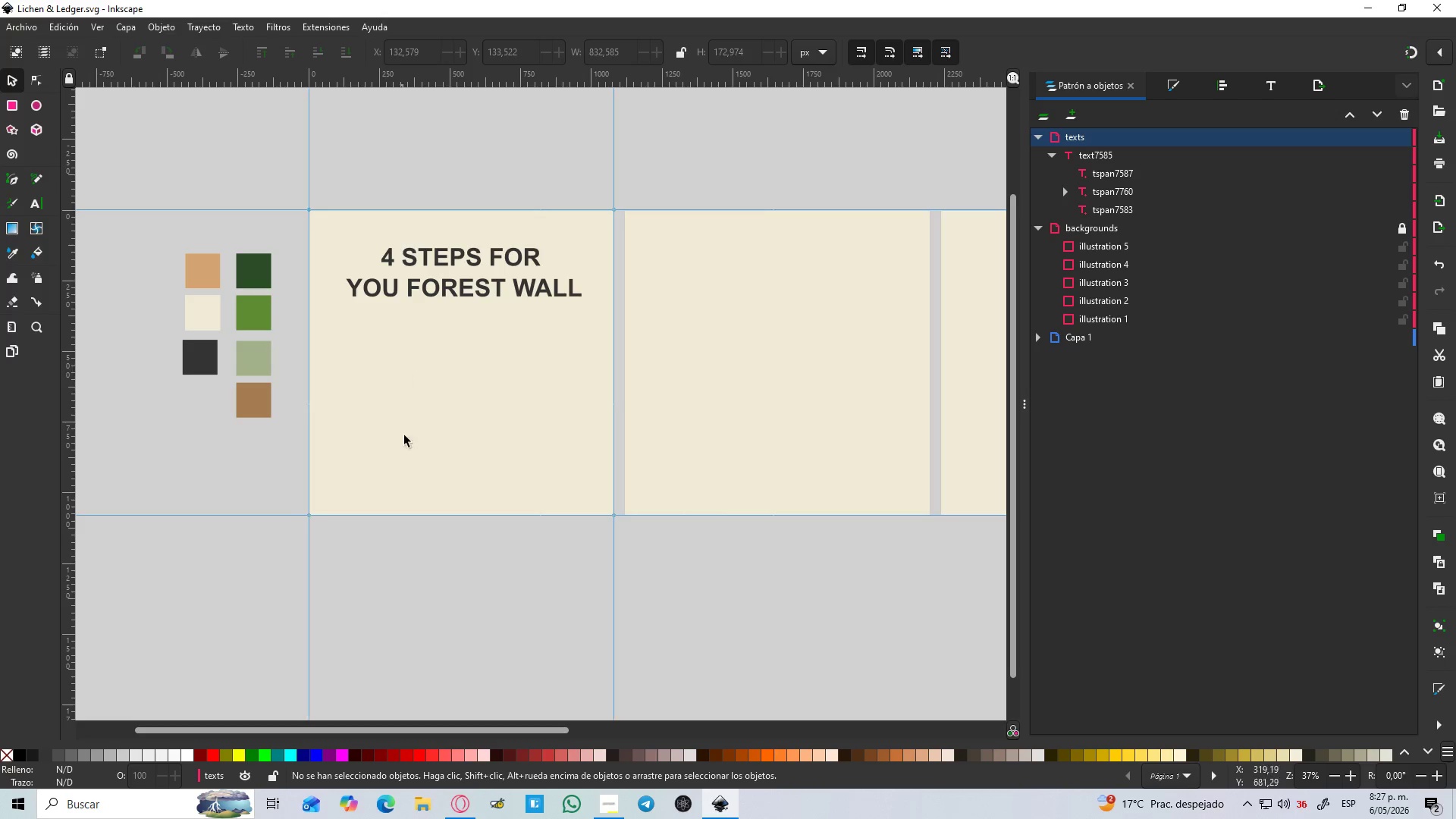 
wait(5.59)
 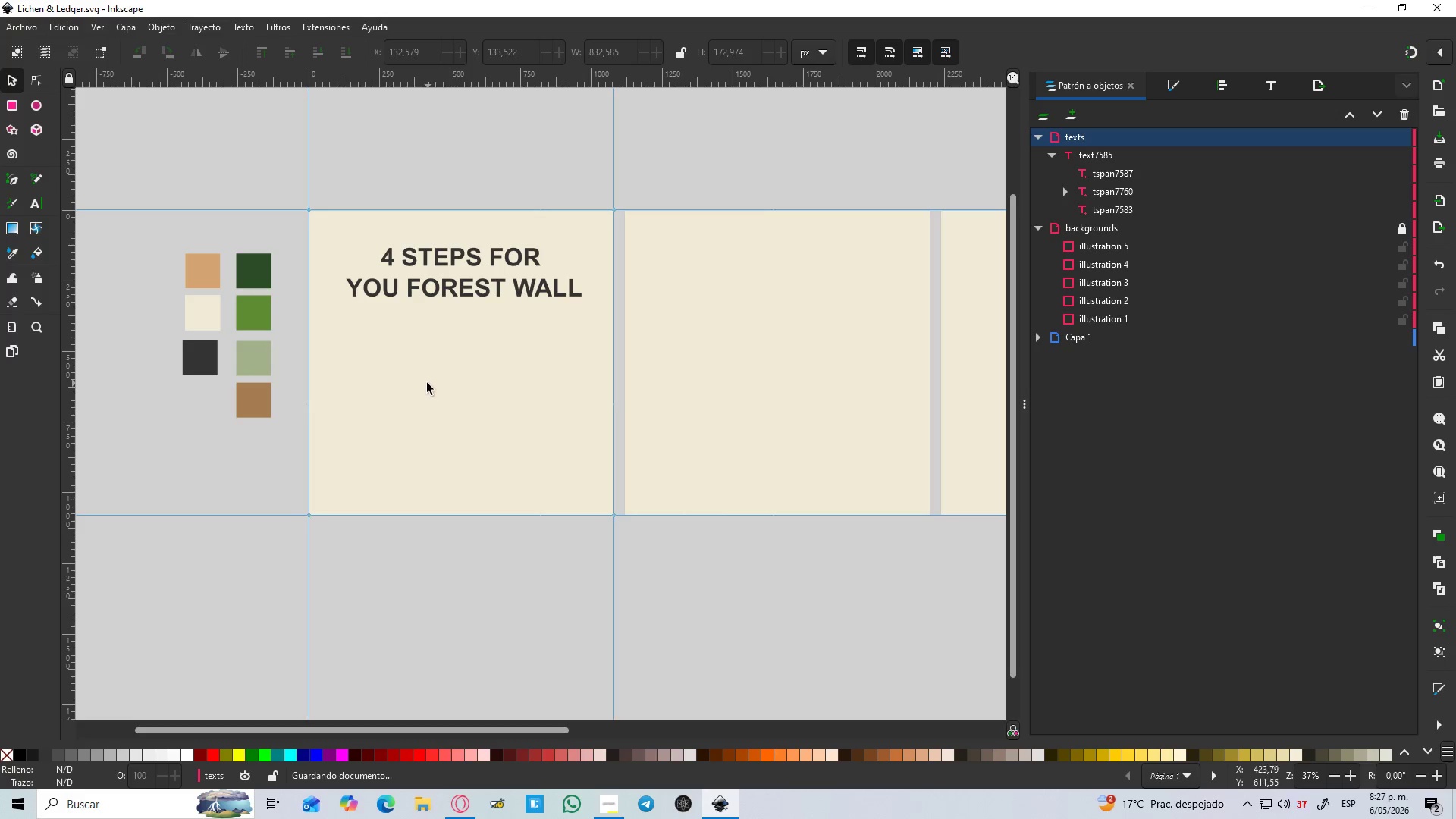 
key(B)
 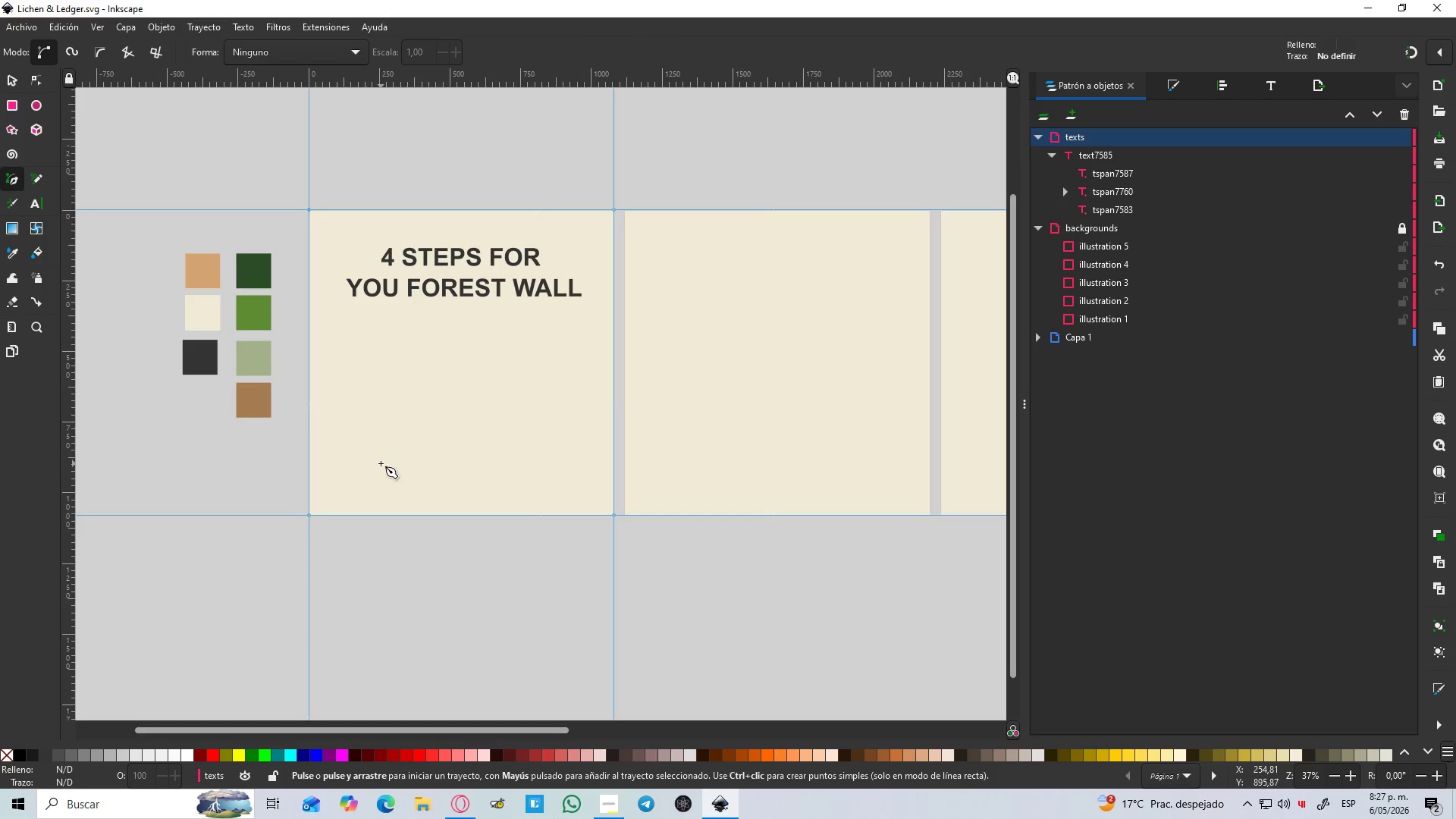 
hold_key(key=ControlLeft, duration=1.5)
scroll: coordinate [386, 444], scroll_direction: up, amount: 3.0
 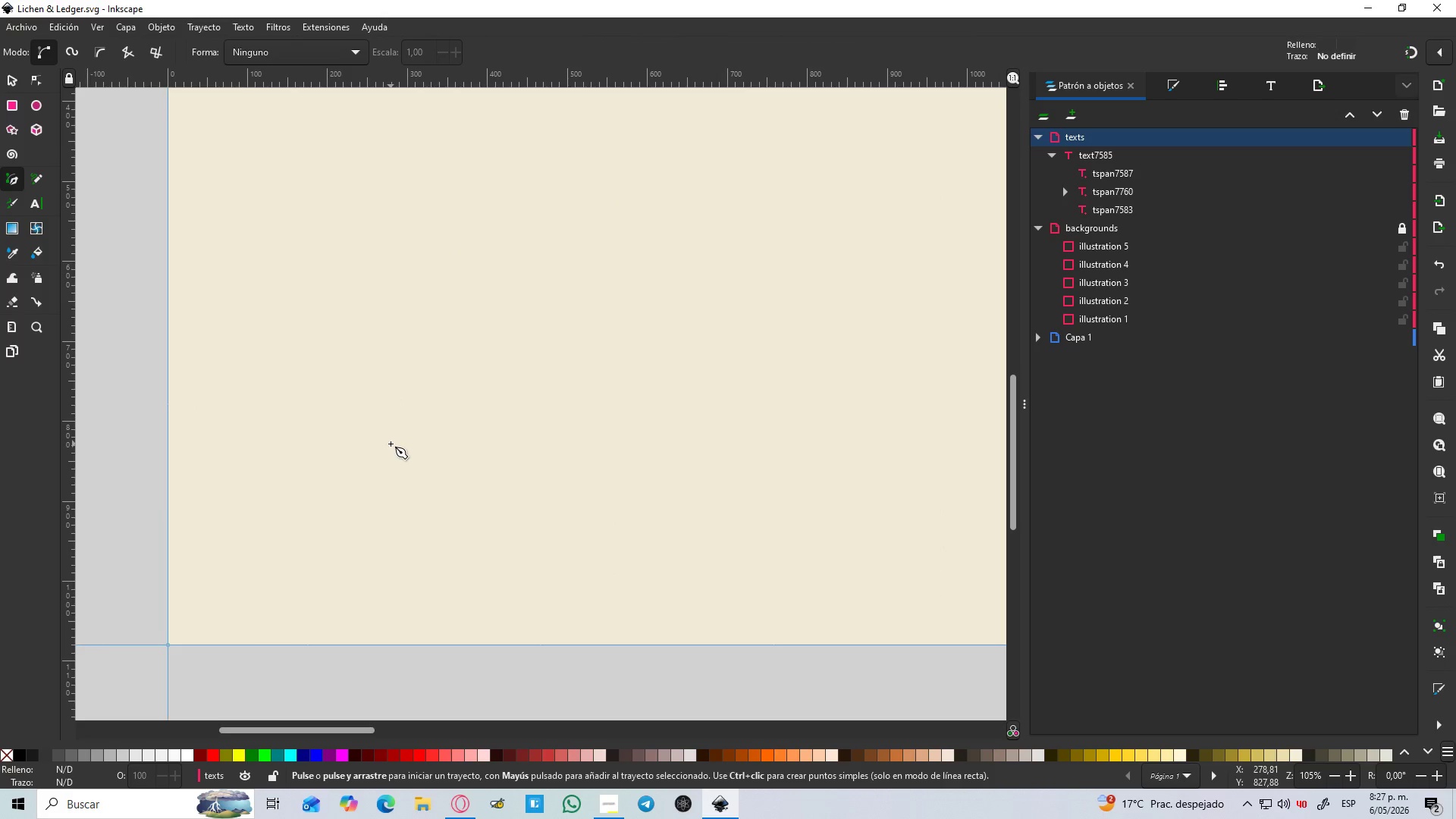 
key(Control+ControlLeft)
 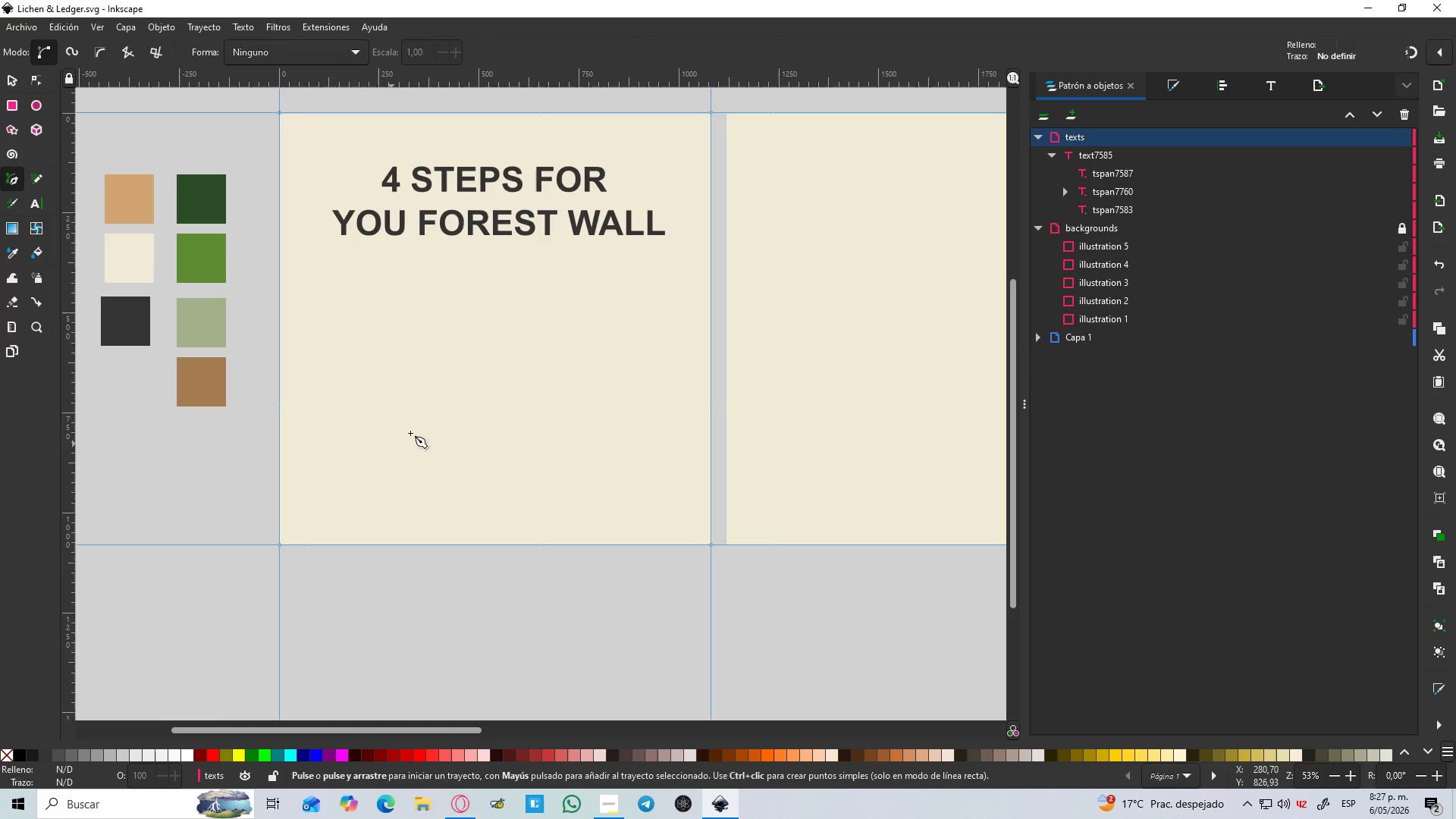 
key(Control+ControlLeft)
 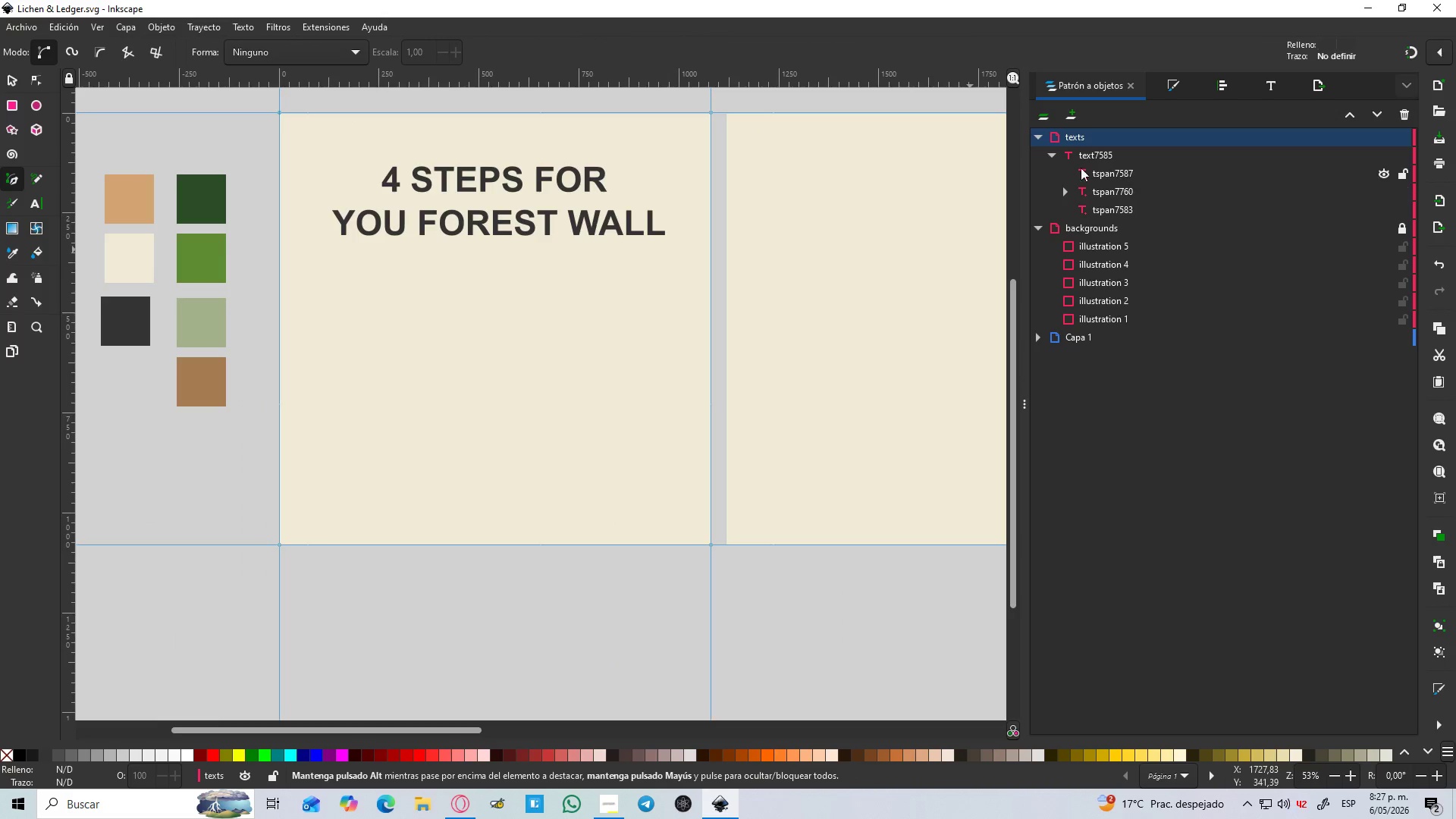 
scroll: coordinate [391, 444], scroll_direction: down, amount: 2.0
 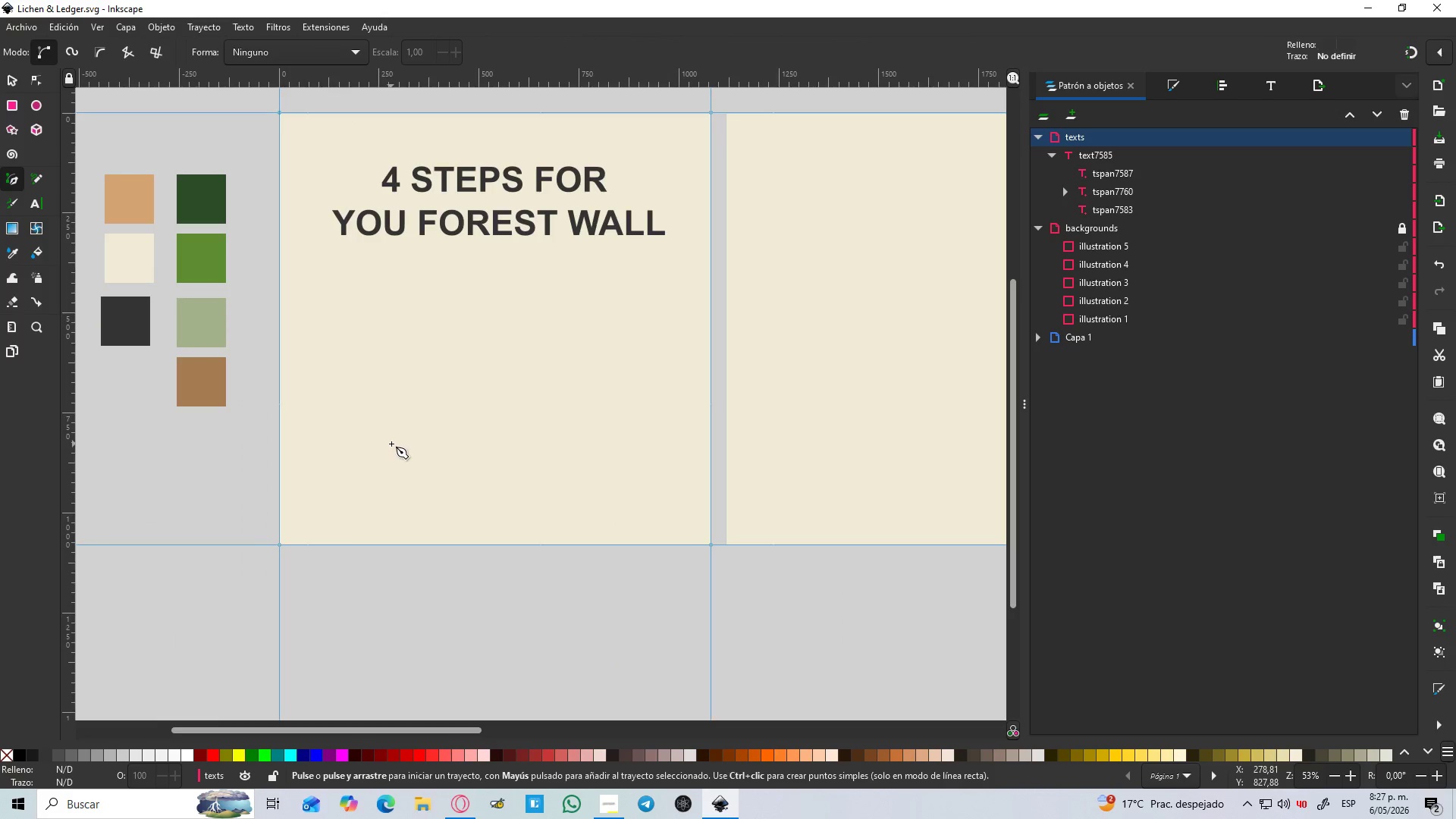 
left_click([1094, 148])
 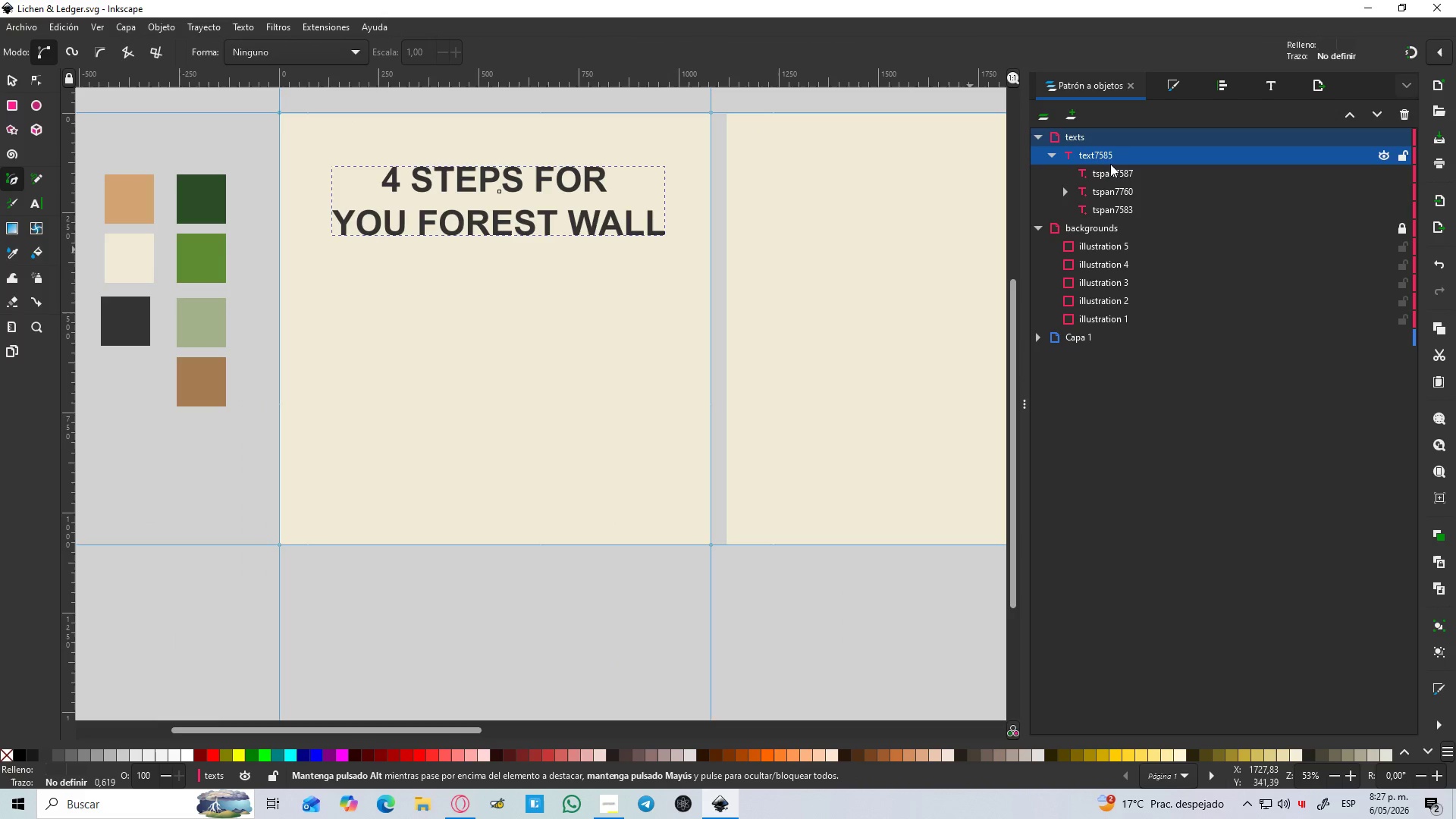 
left_click([1114, 173])
 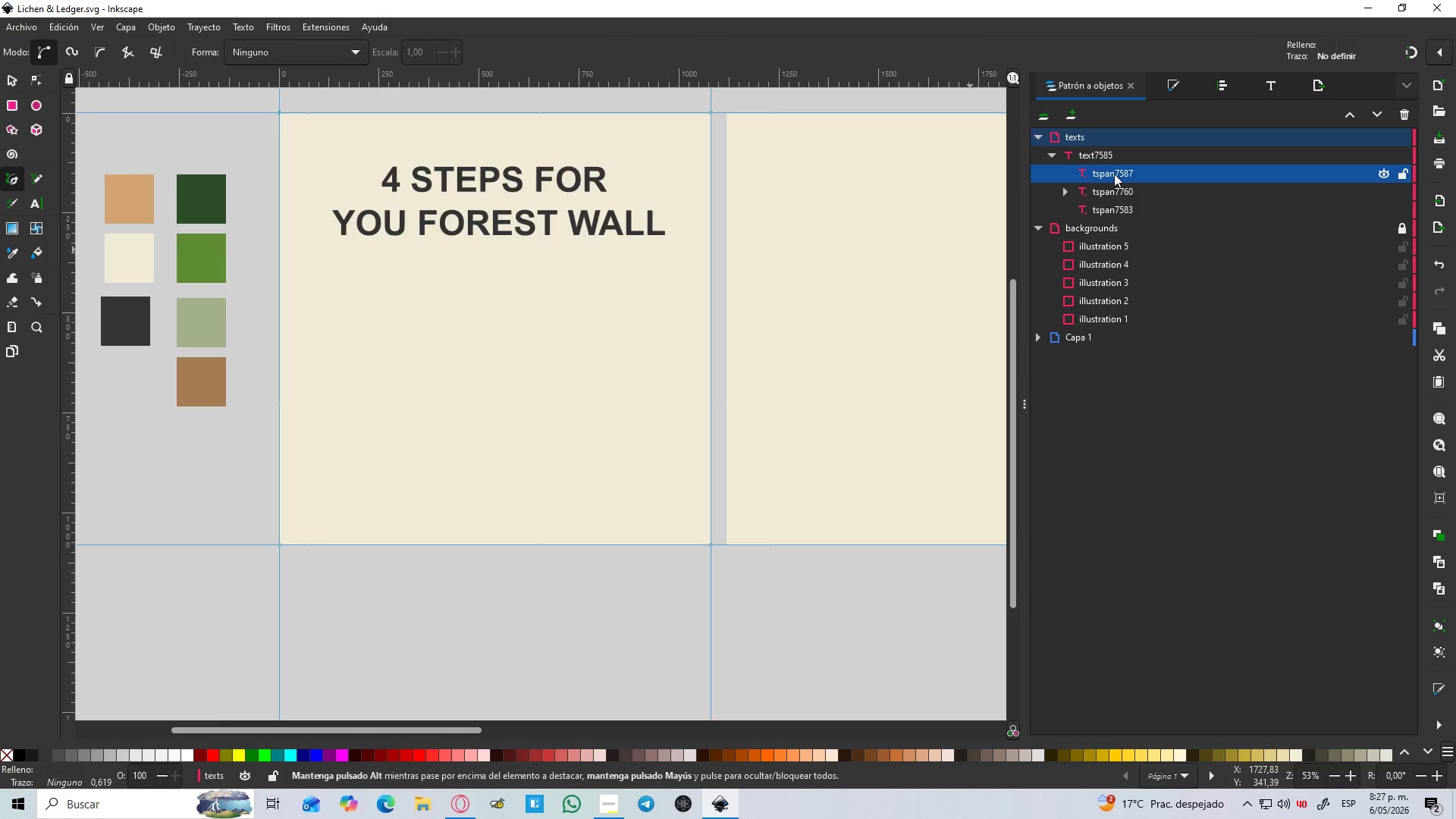 
key(Delete)
 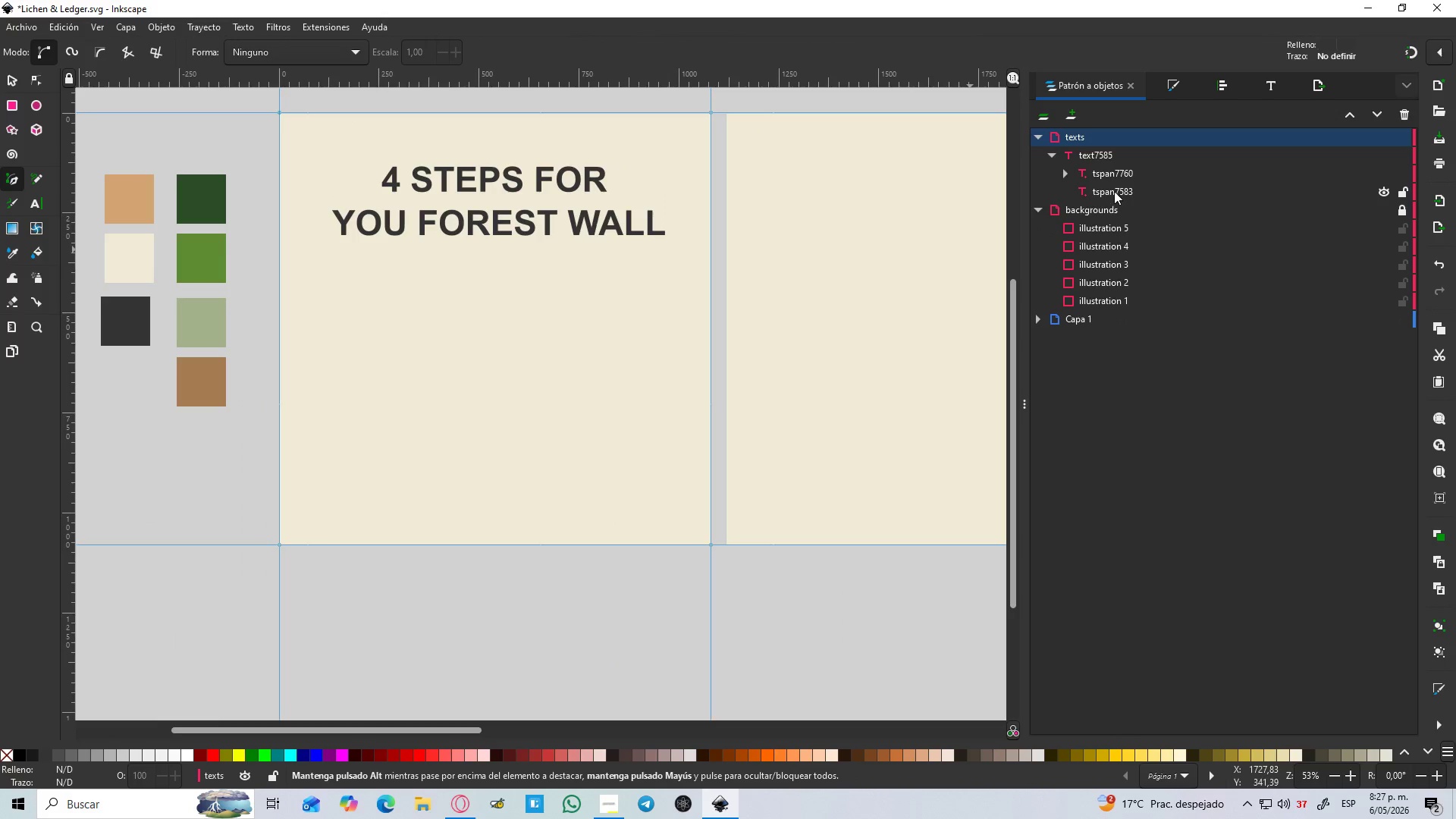 
left_click([1114, 174])
 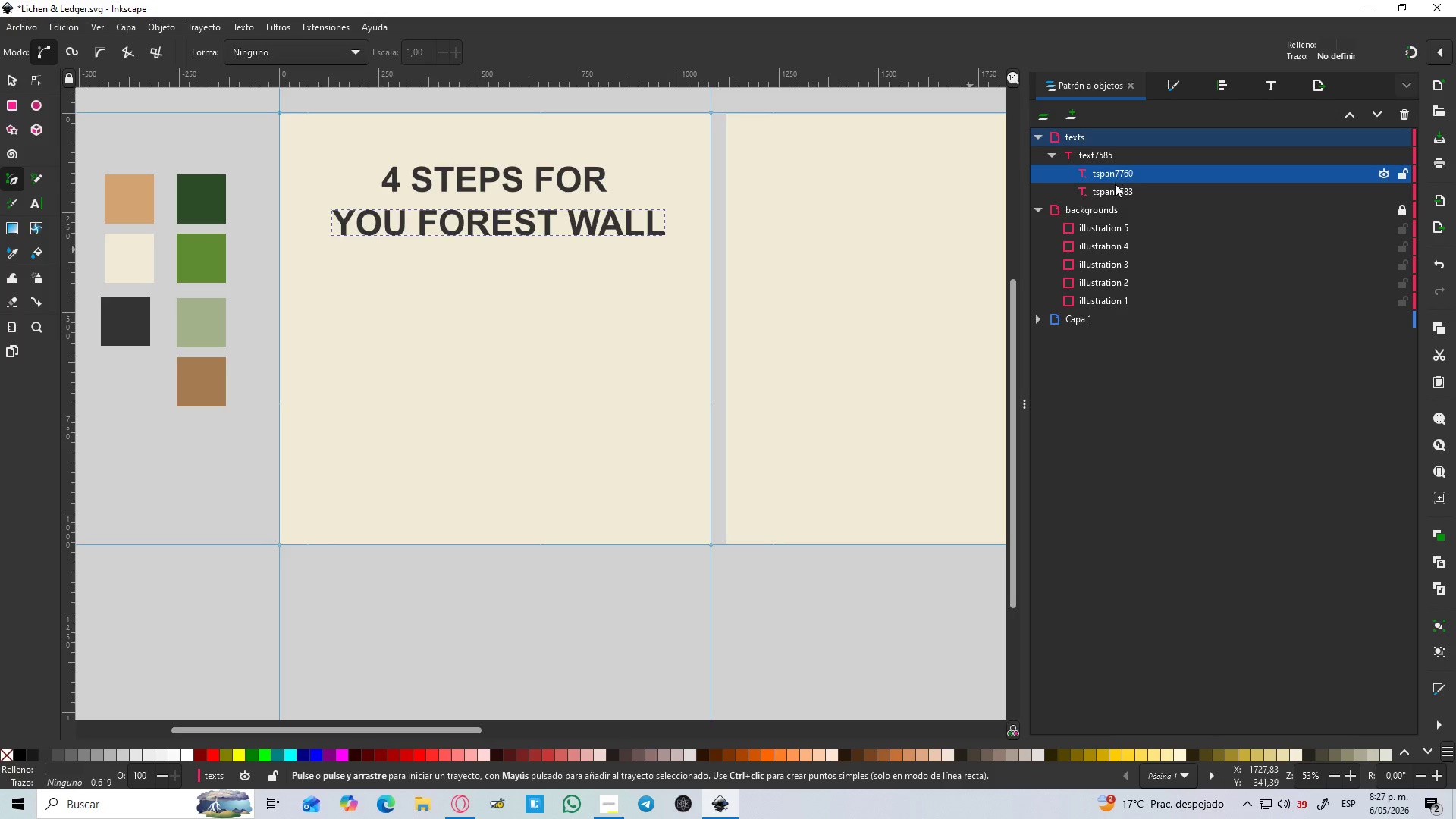 
left_click([1116, 187])
 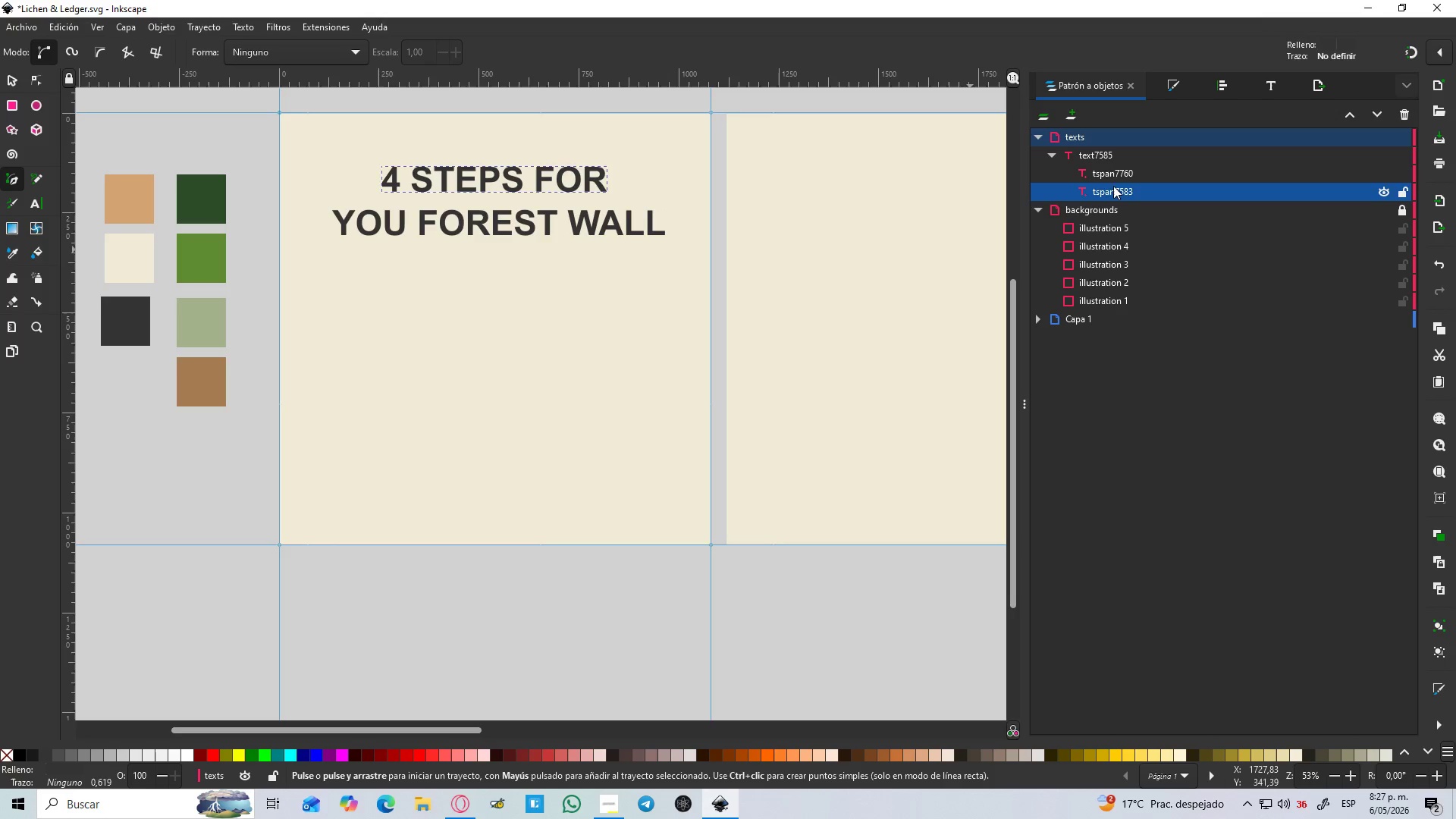 
left_click([1104, 158])
 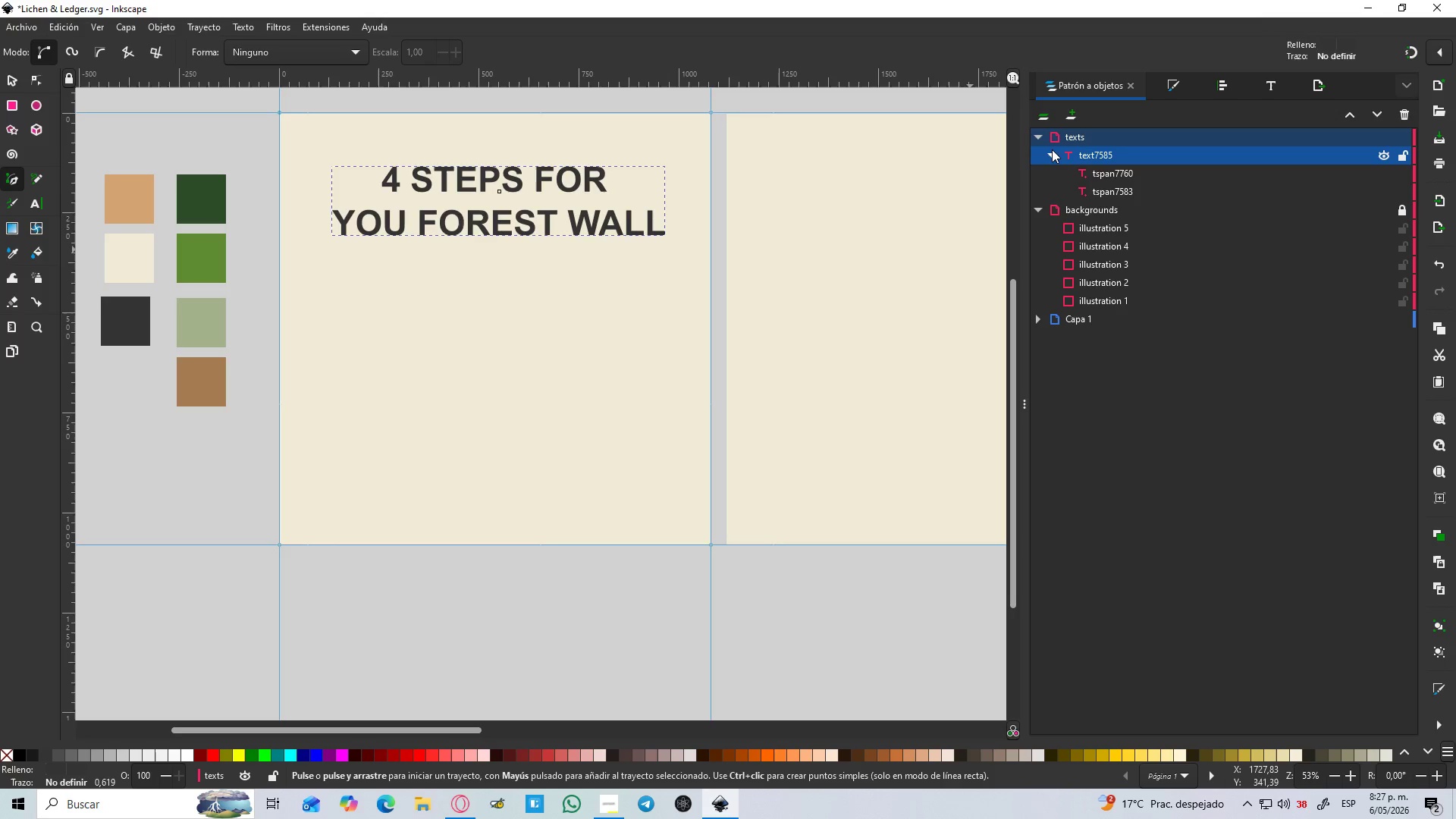 
left_click([1053, 149])
 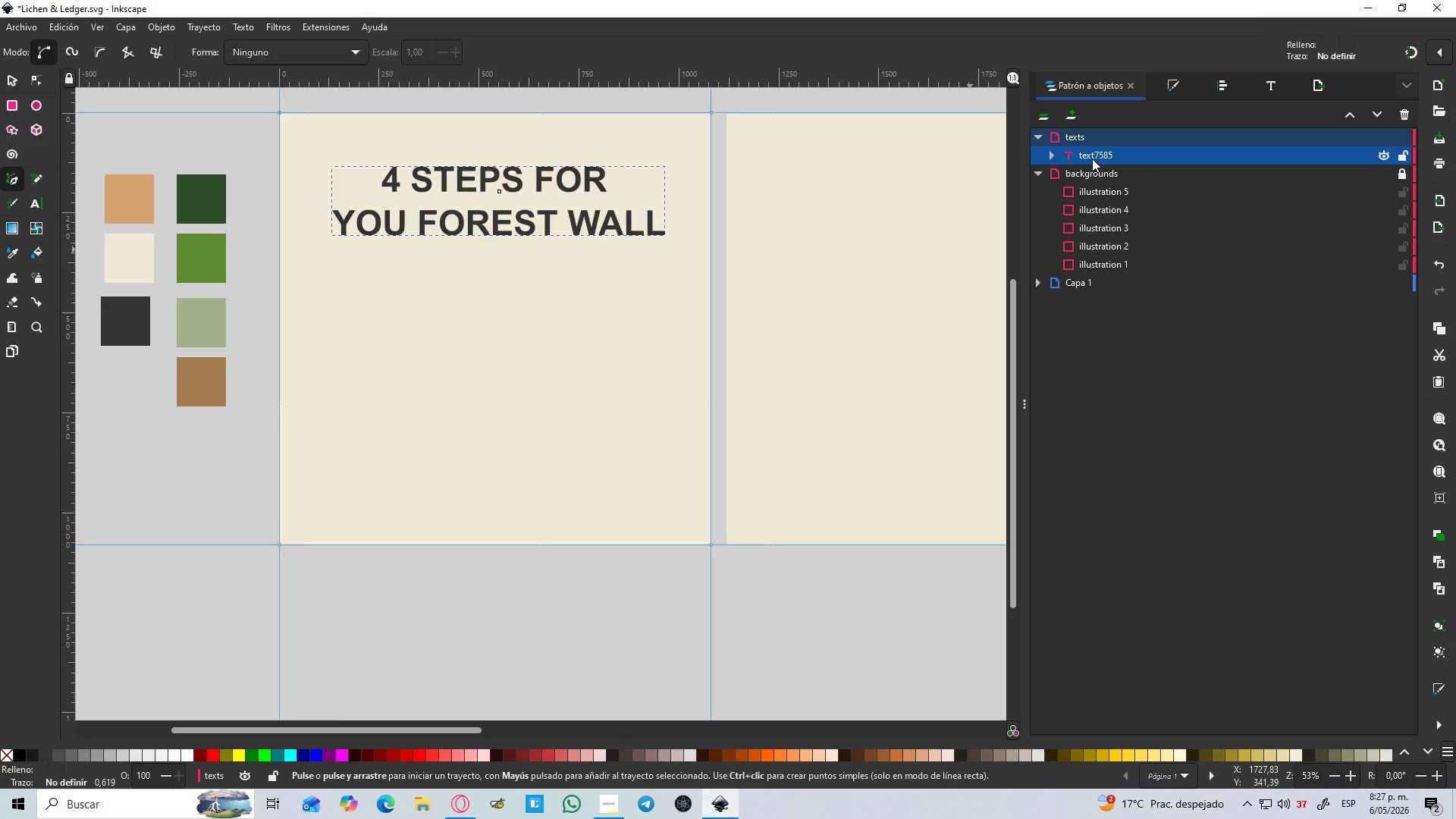 
left_click([1092, 158])
 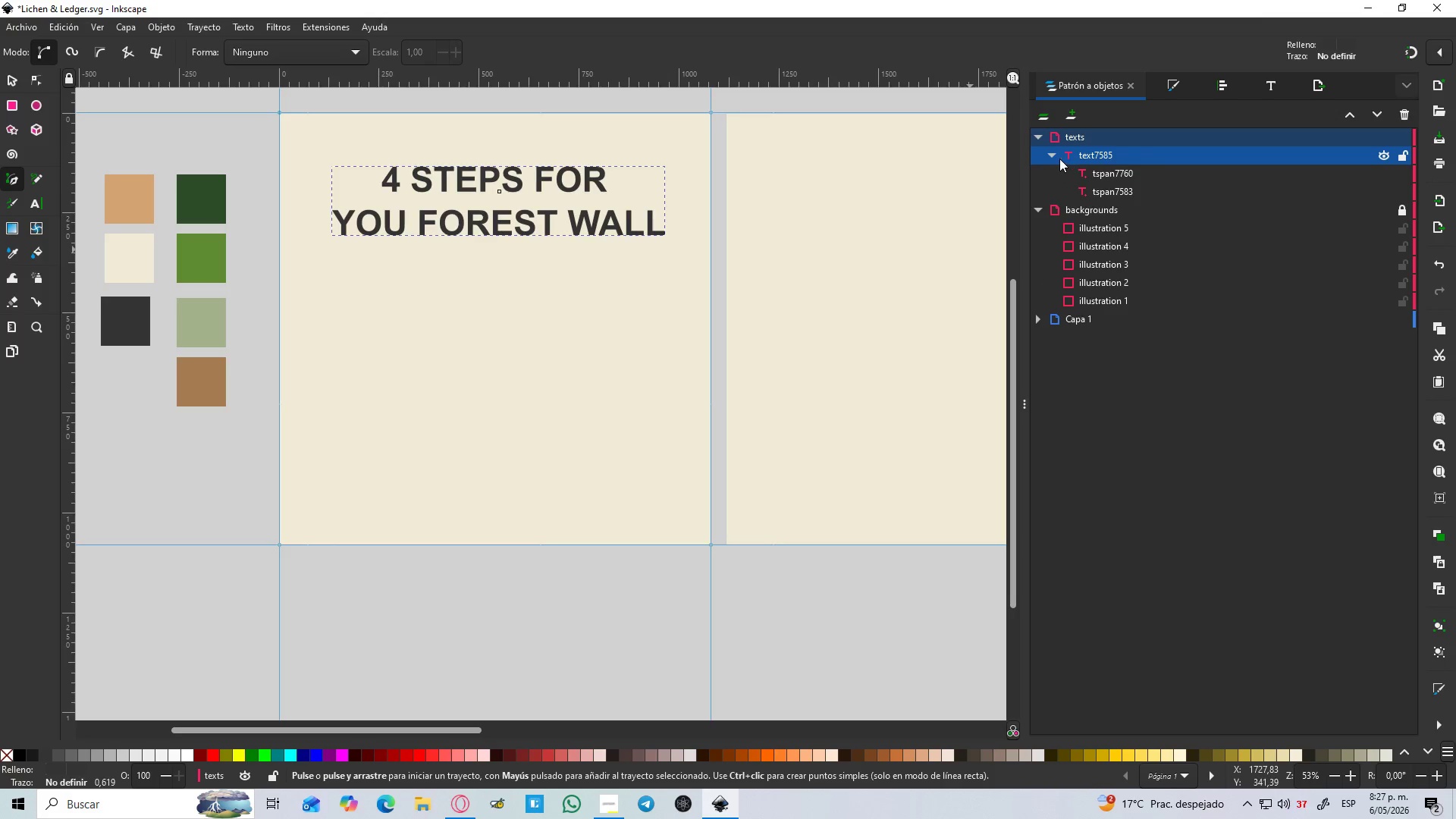 
left_click([1053, 159])
 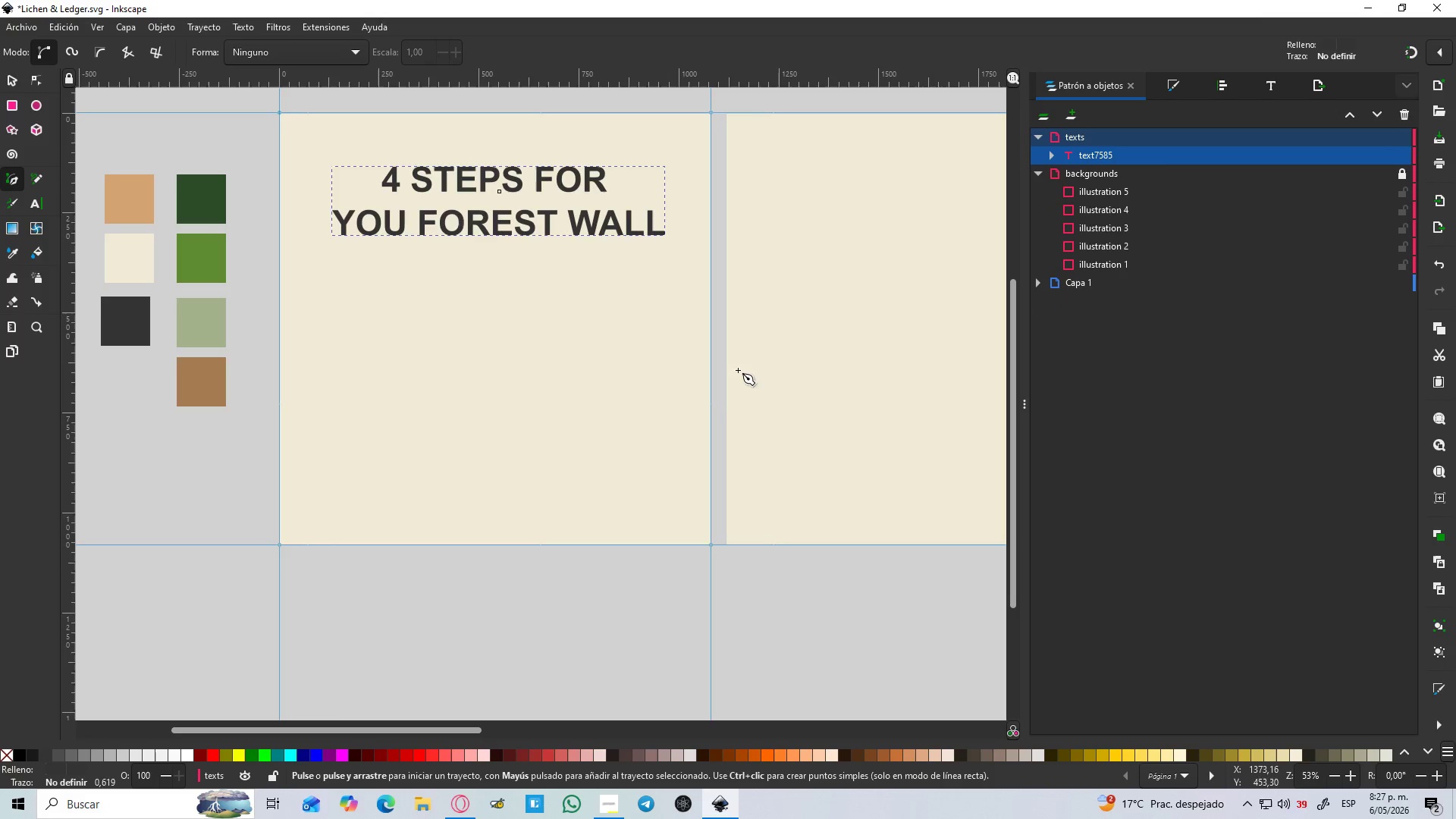 
left_click([727, 406])
 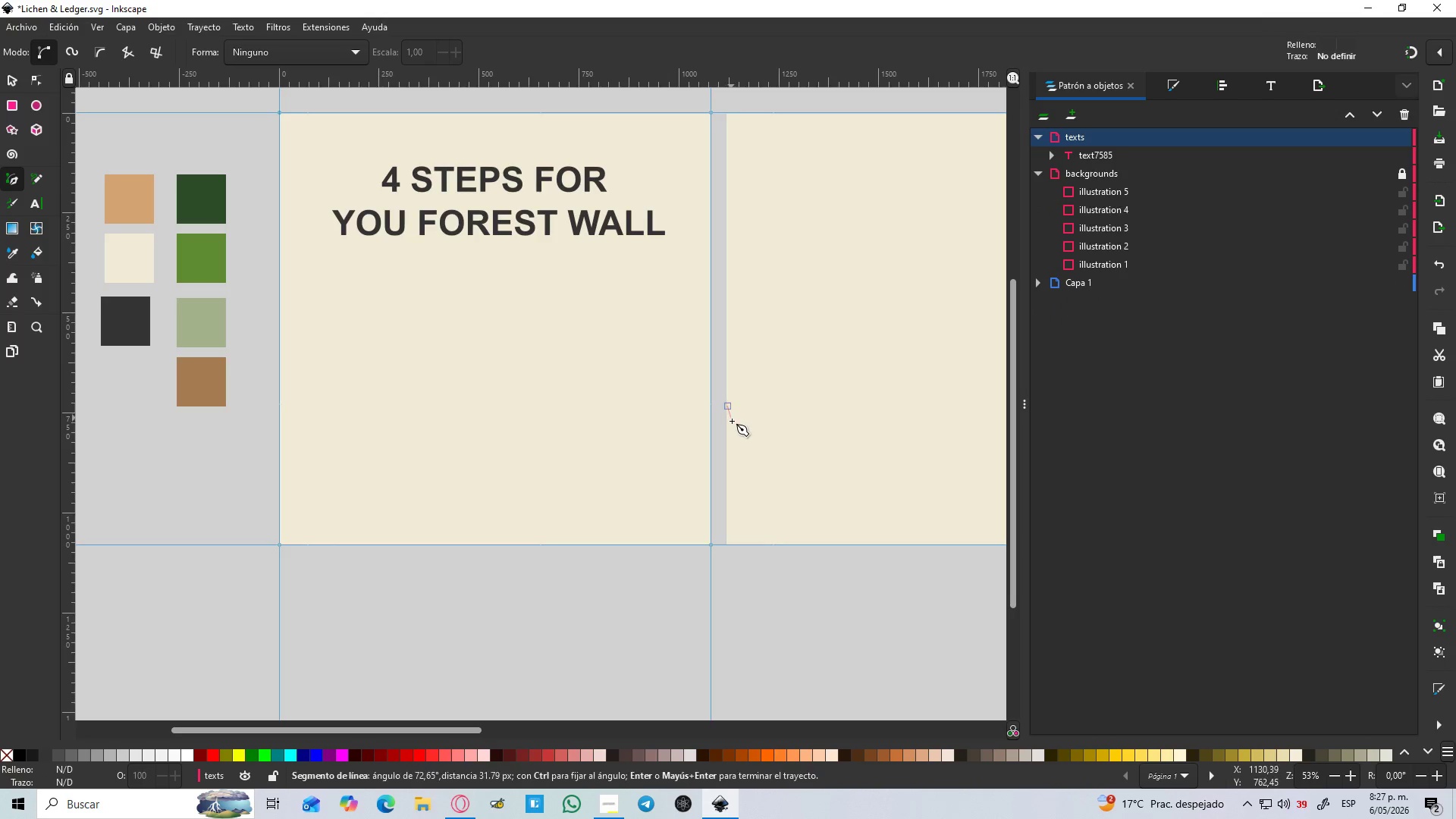 
key(Escape)
 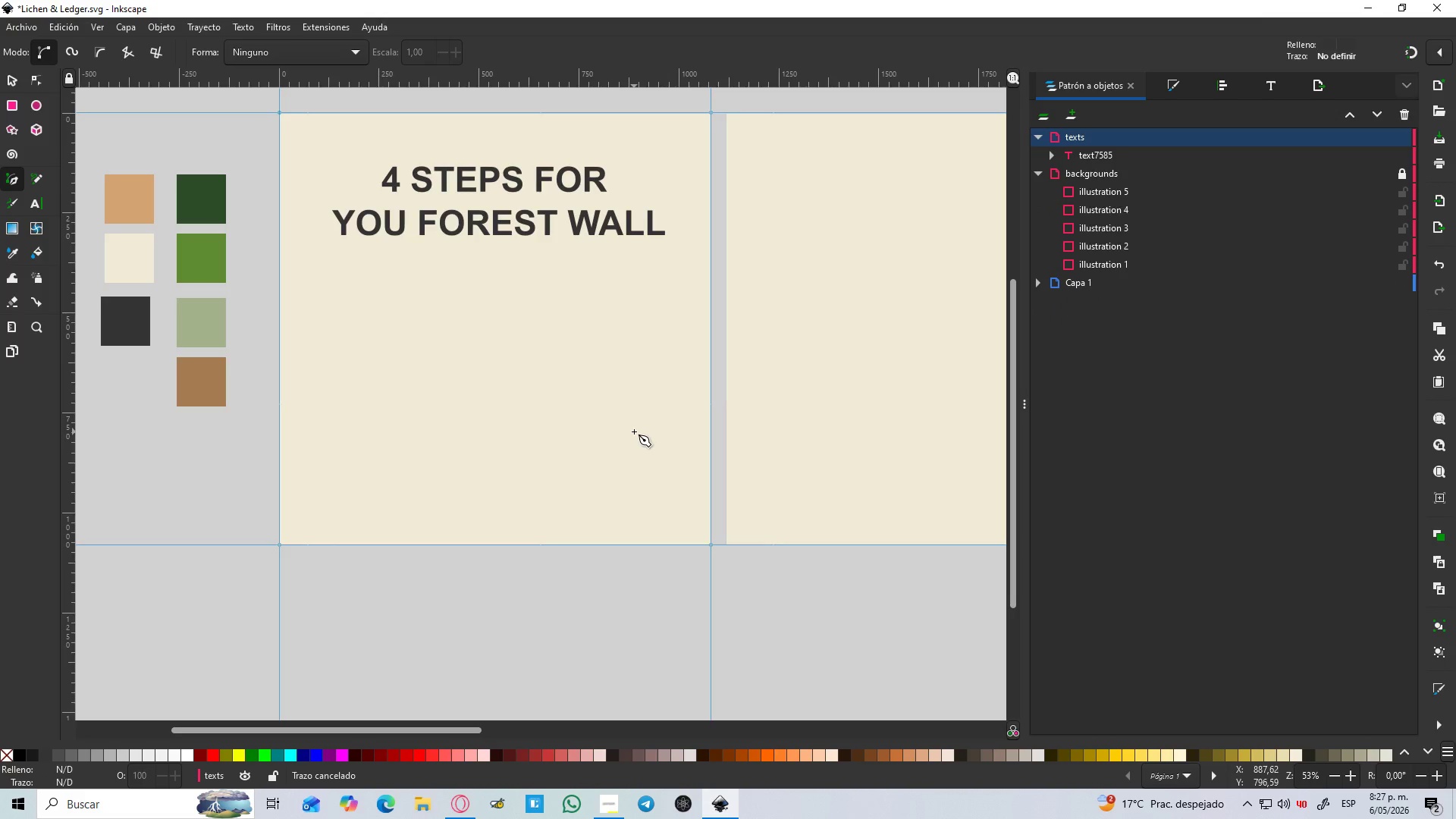 
key(B)
 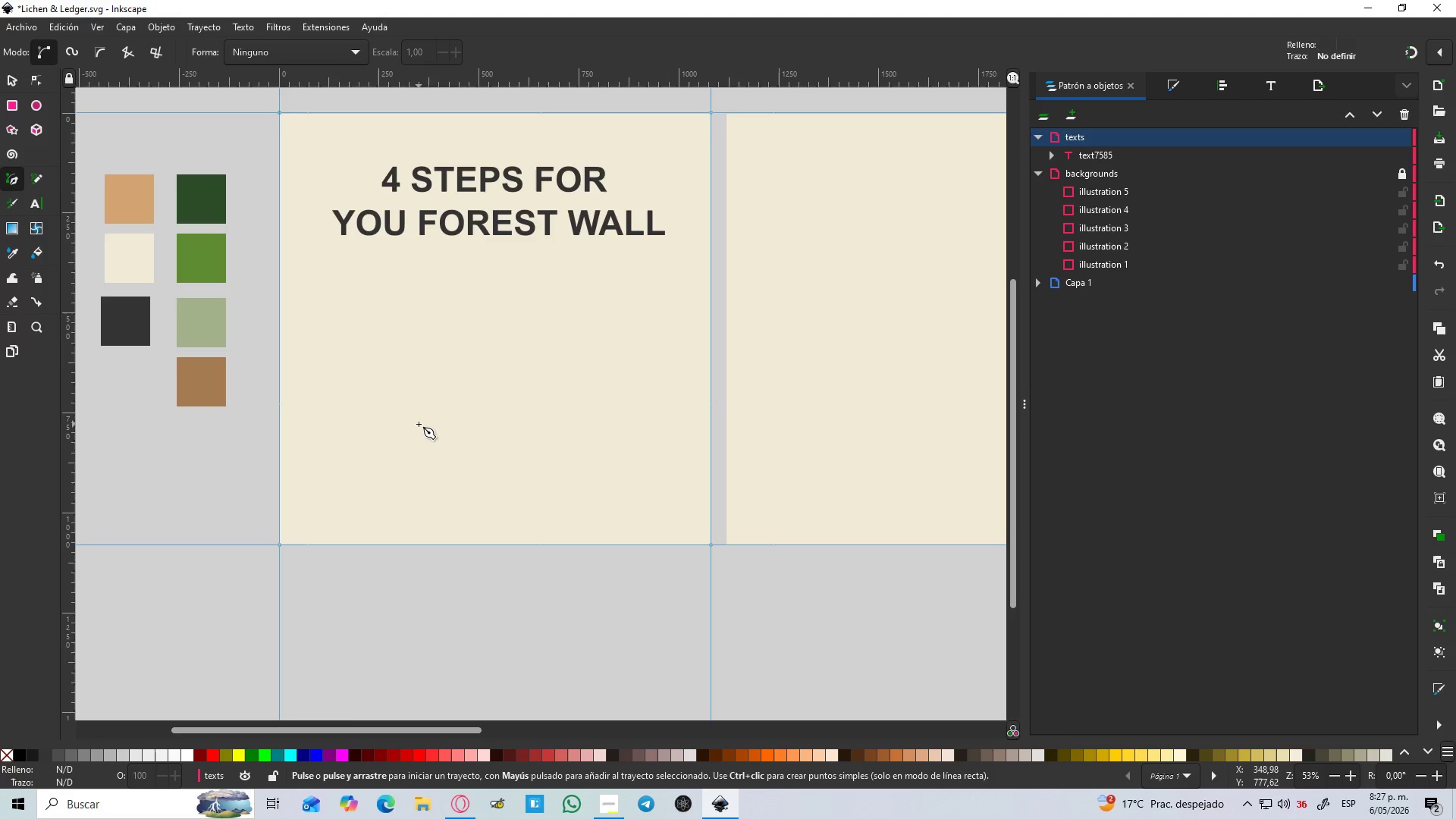 
key(Alt+Tab)